 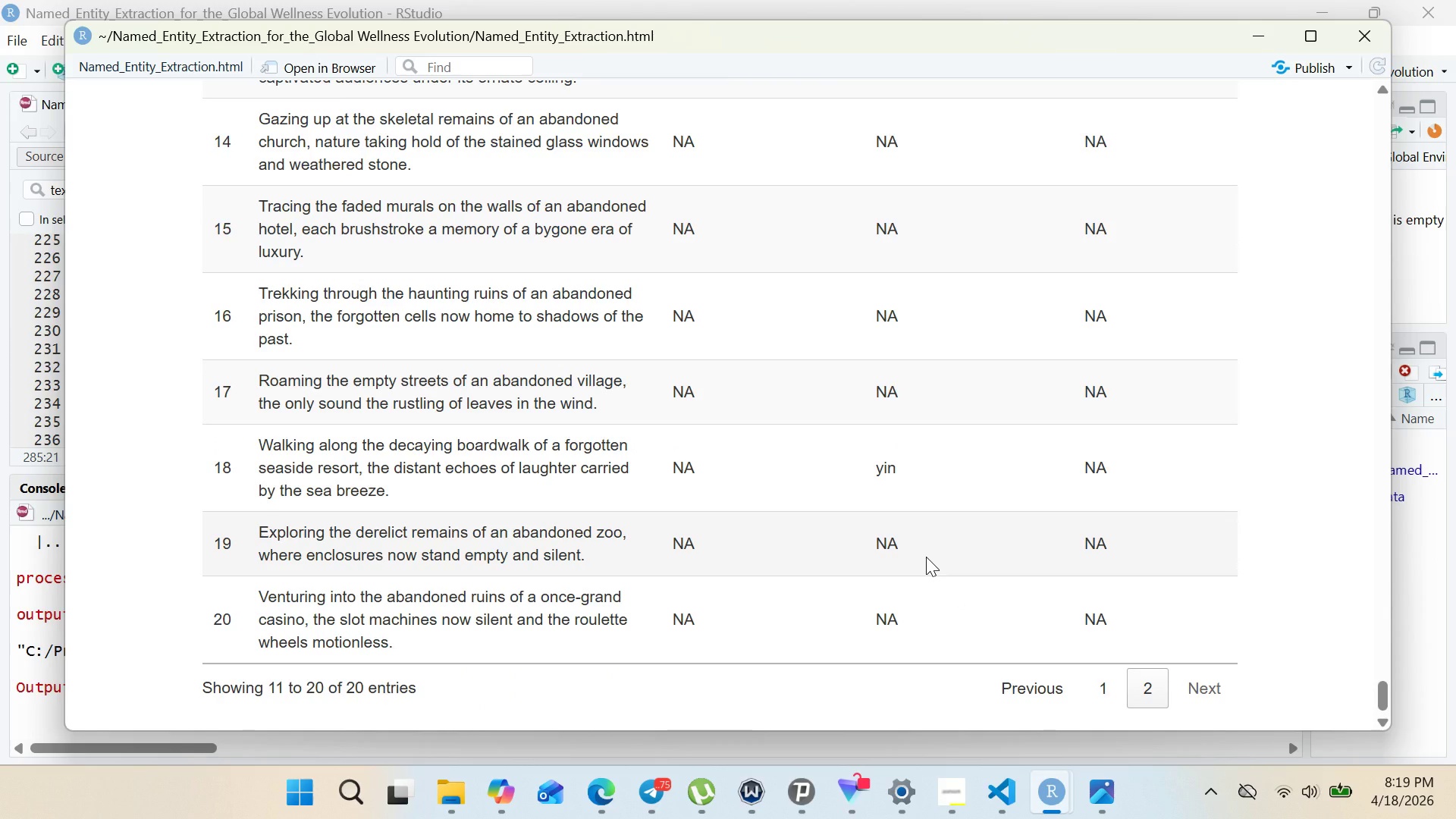 
left_click([1260, 36])
 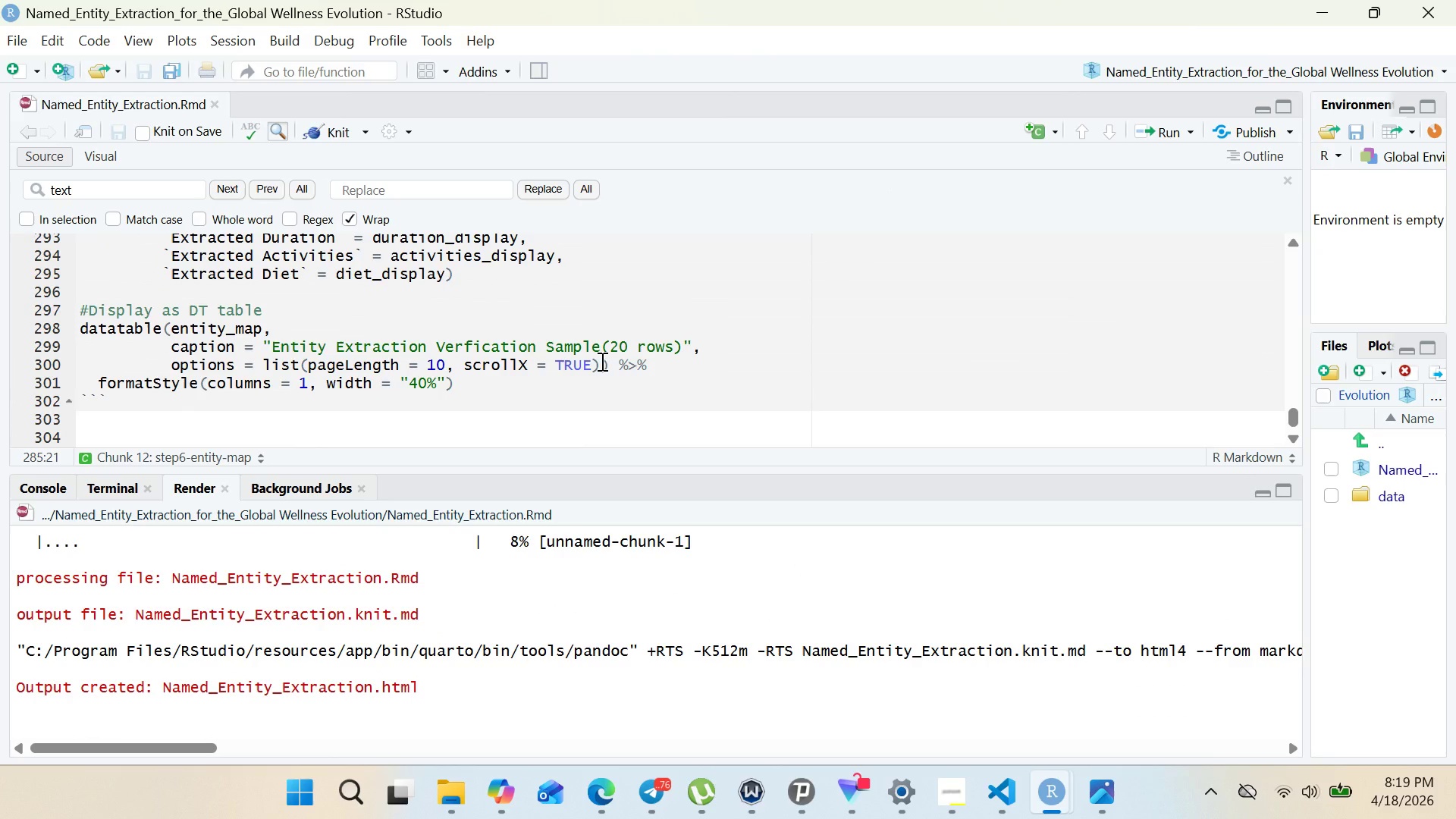 
left_click([513, 431])
 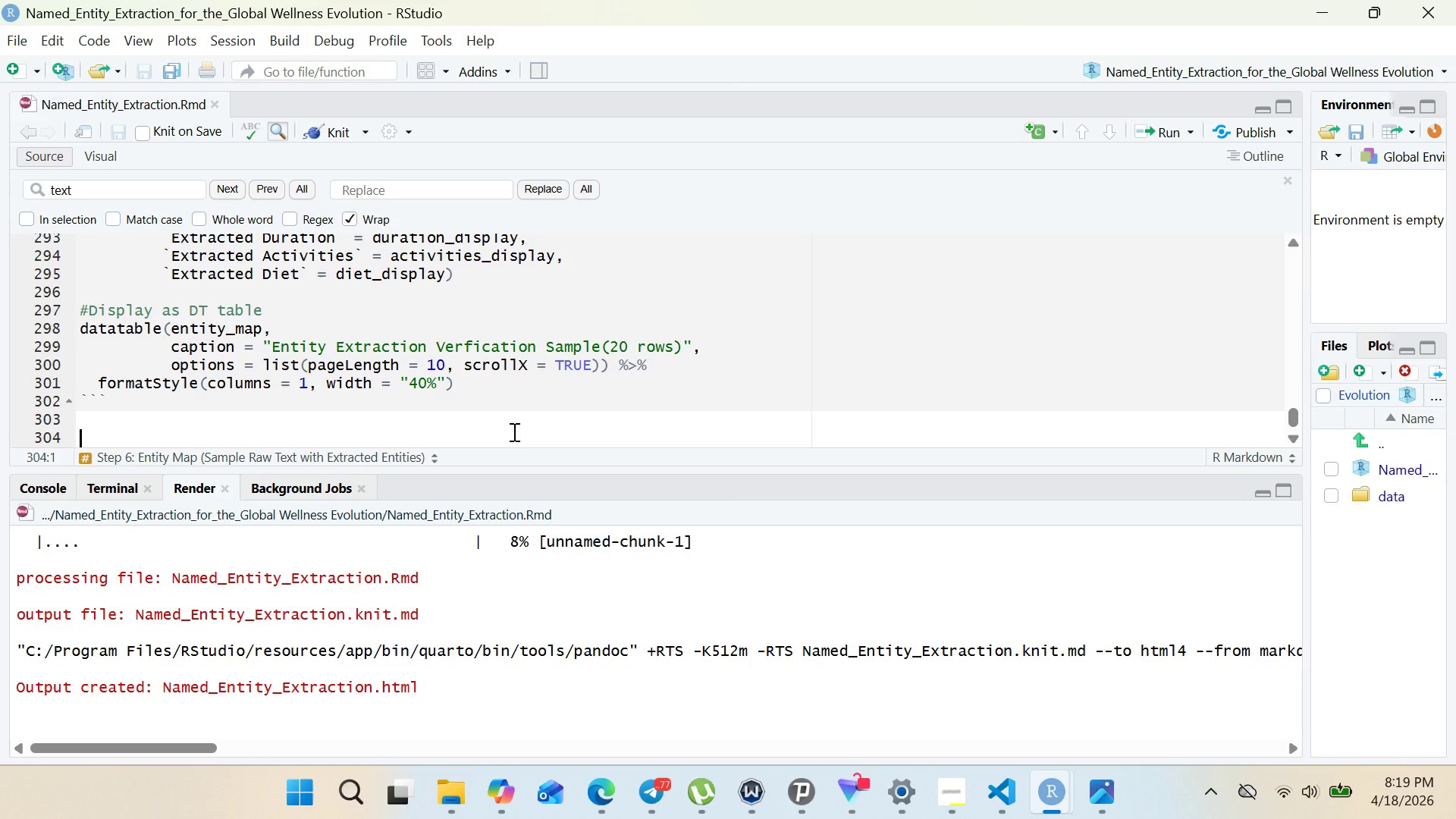 
wait(36.38)
 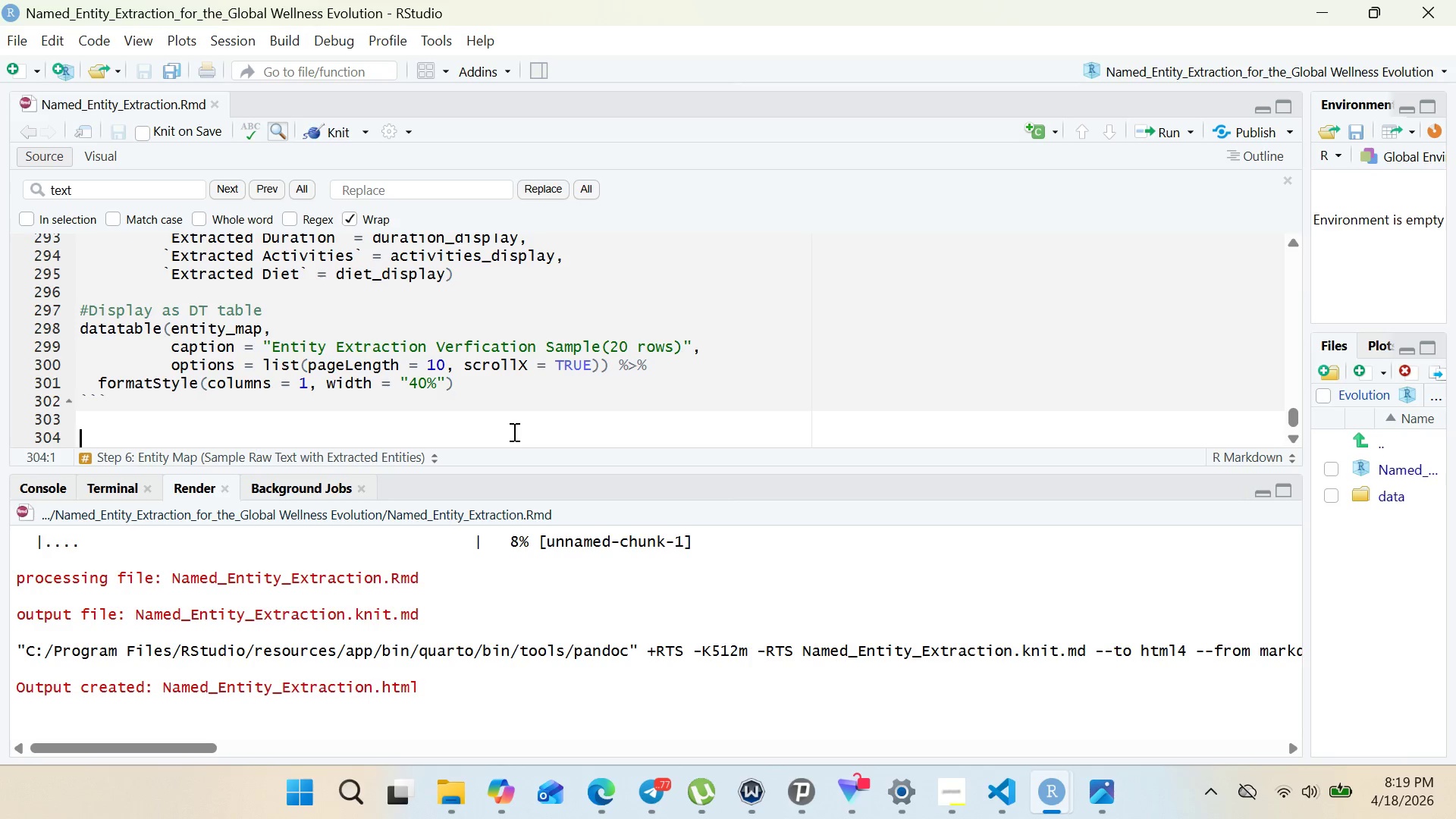 
type(## S)
 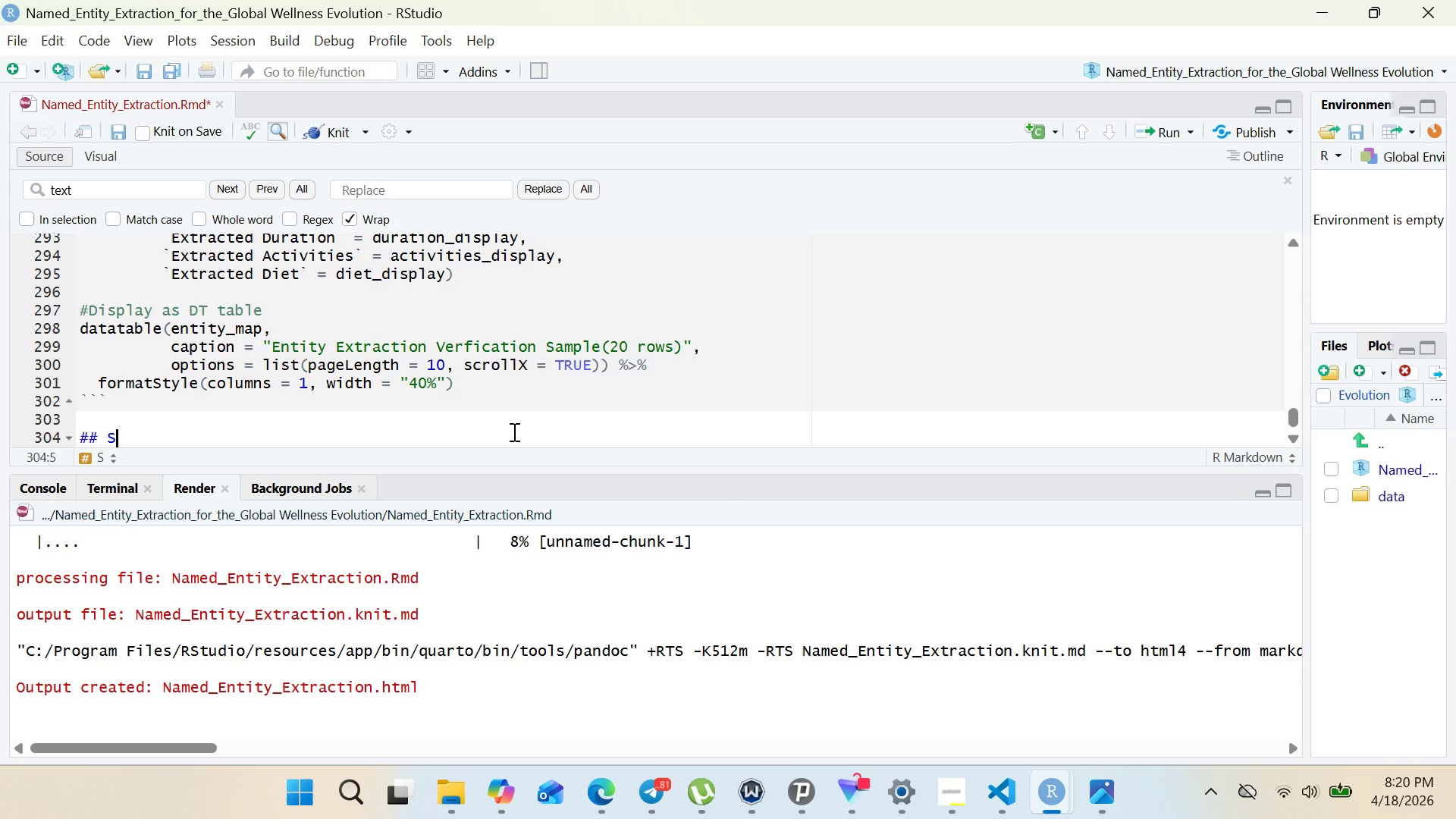 
wait(30.0)
 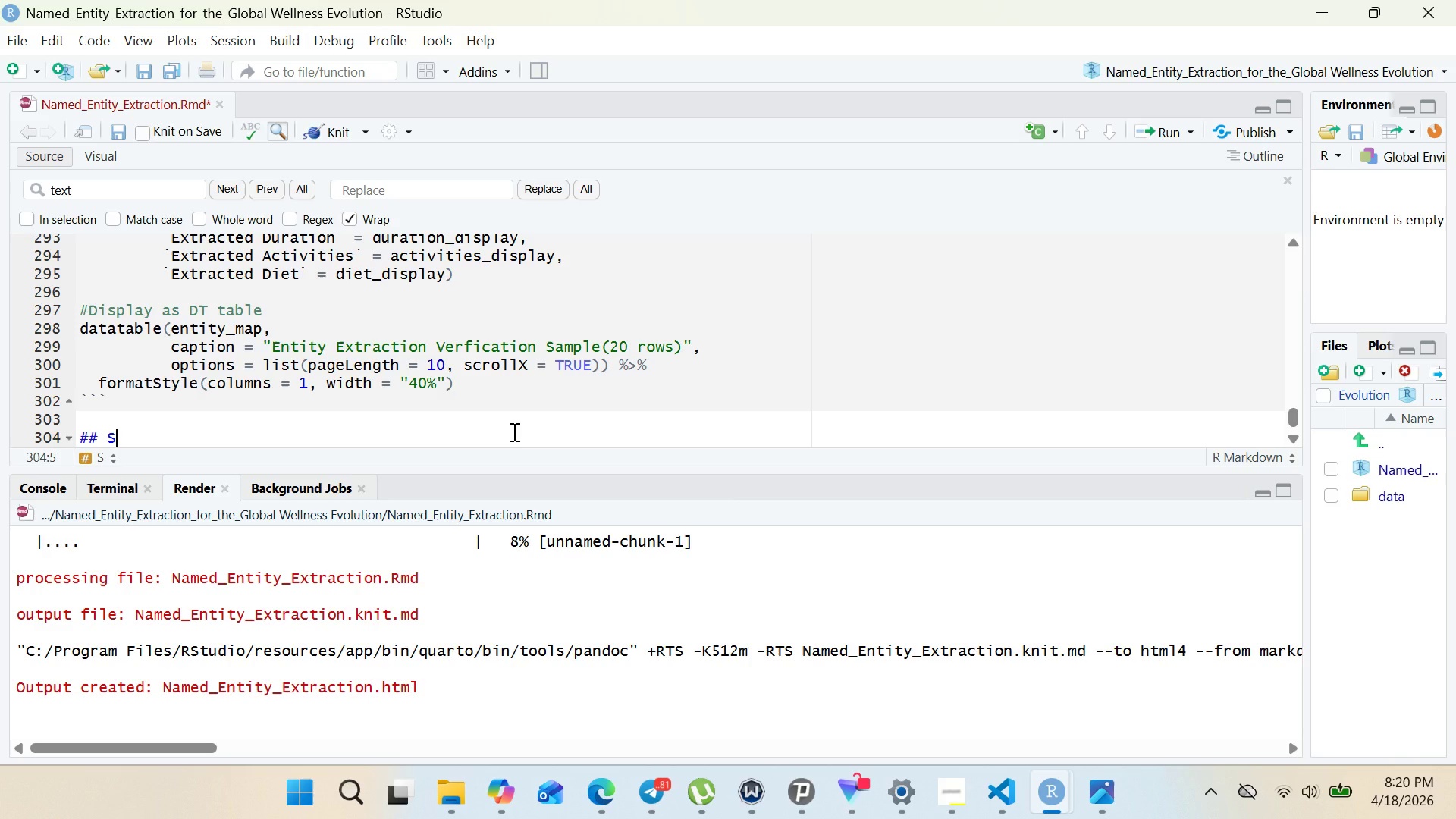 
type(te)
 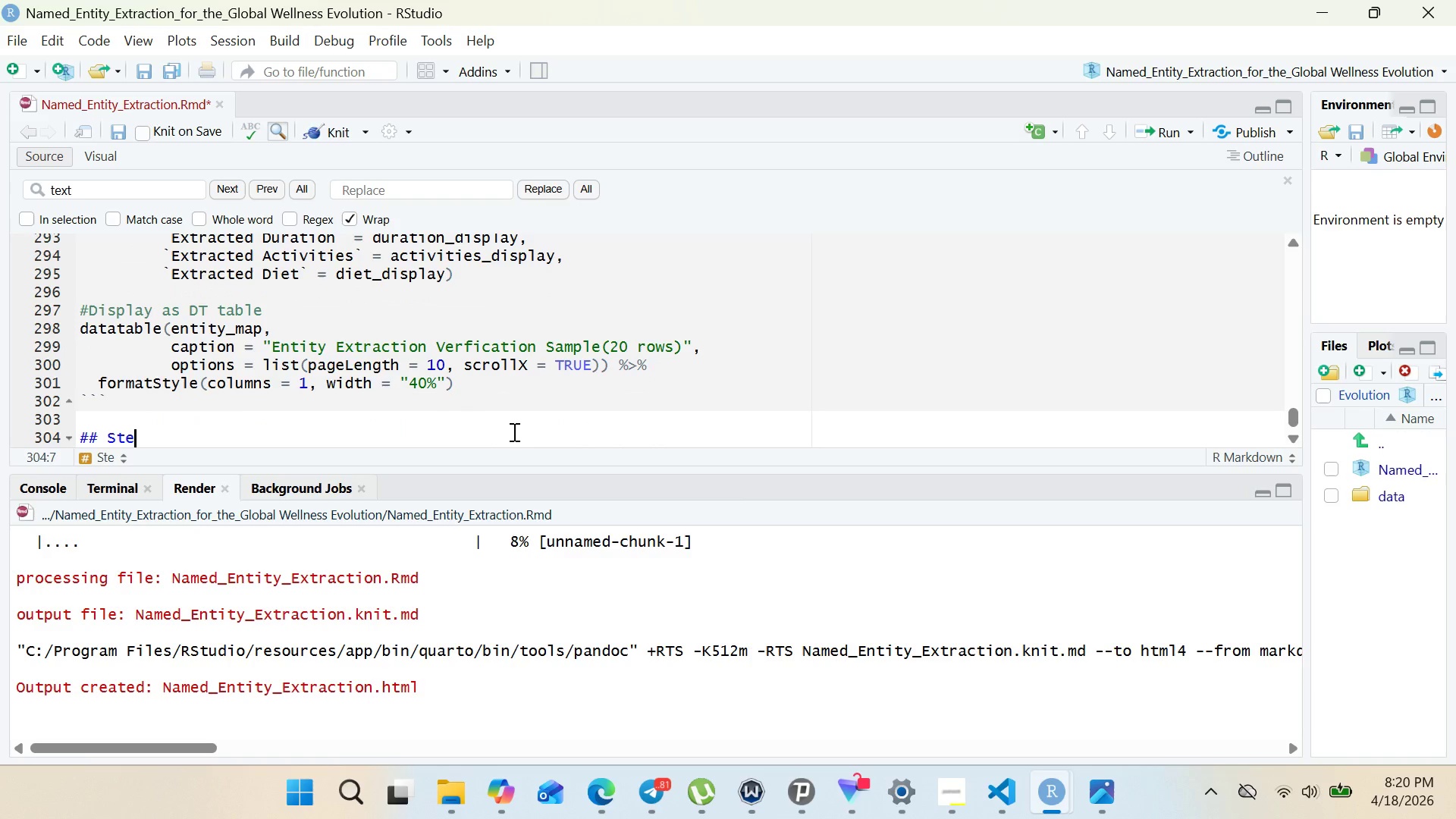 
key(P)
 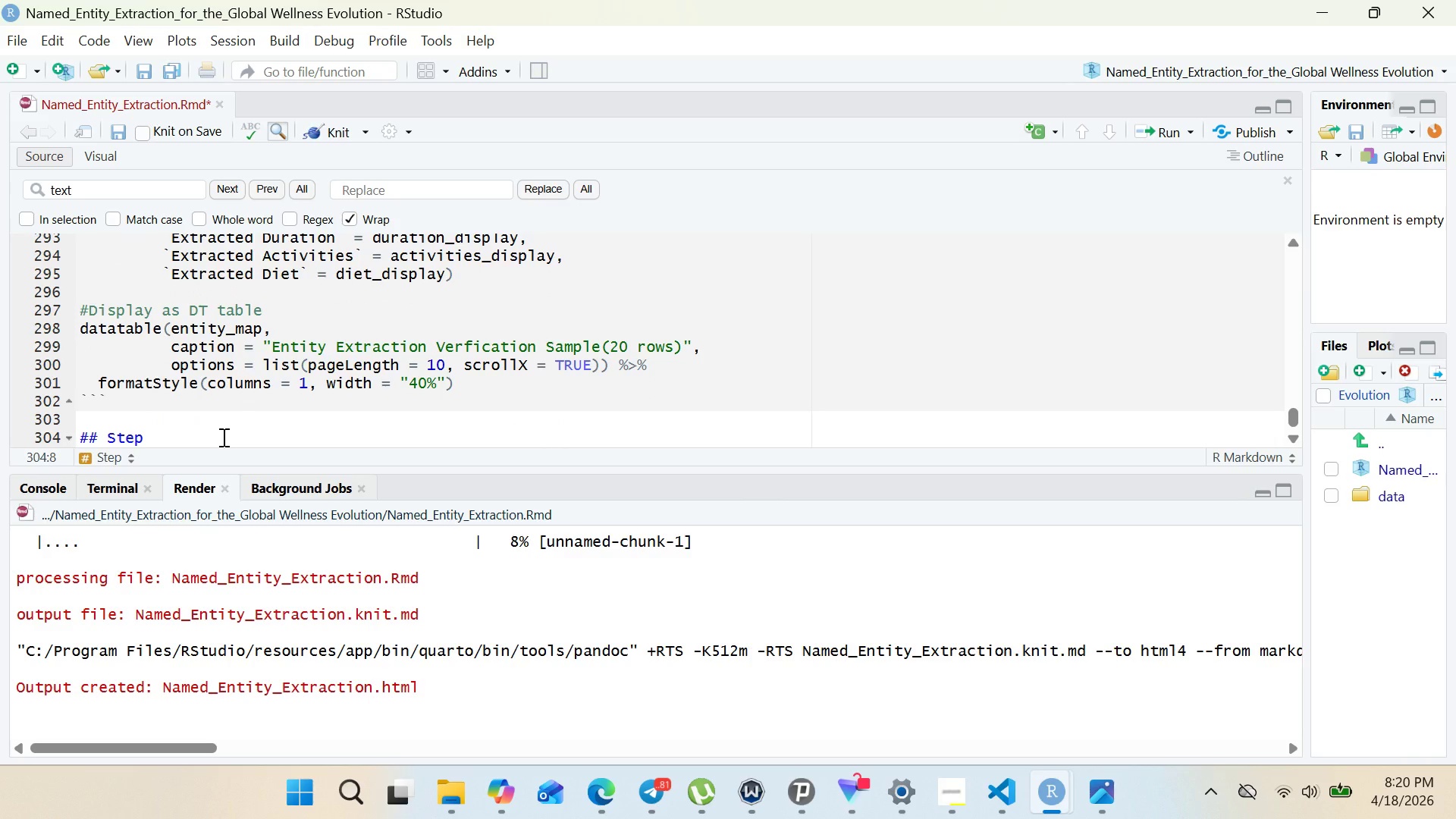 
wait(6.23)
 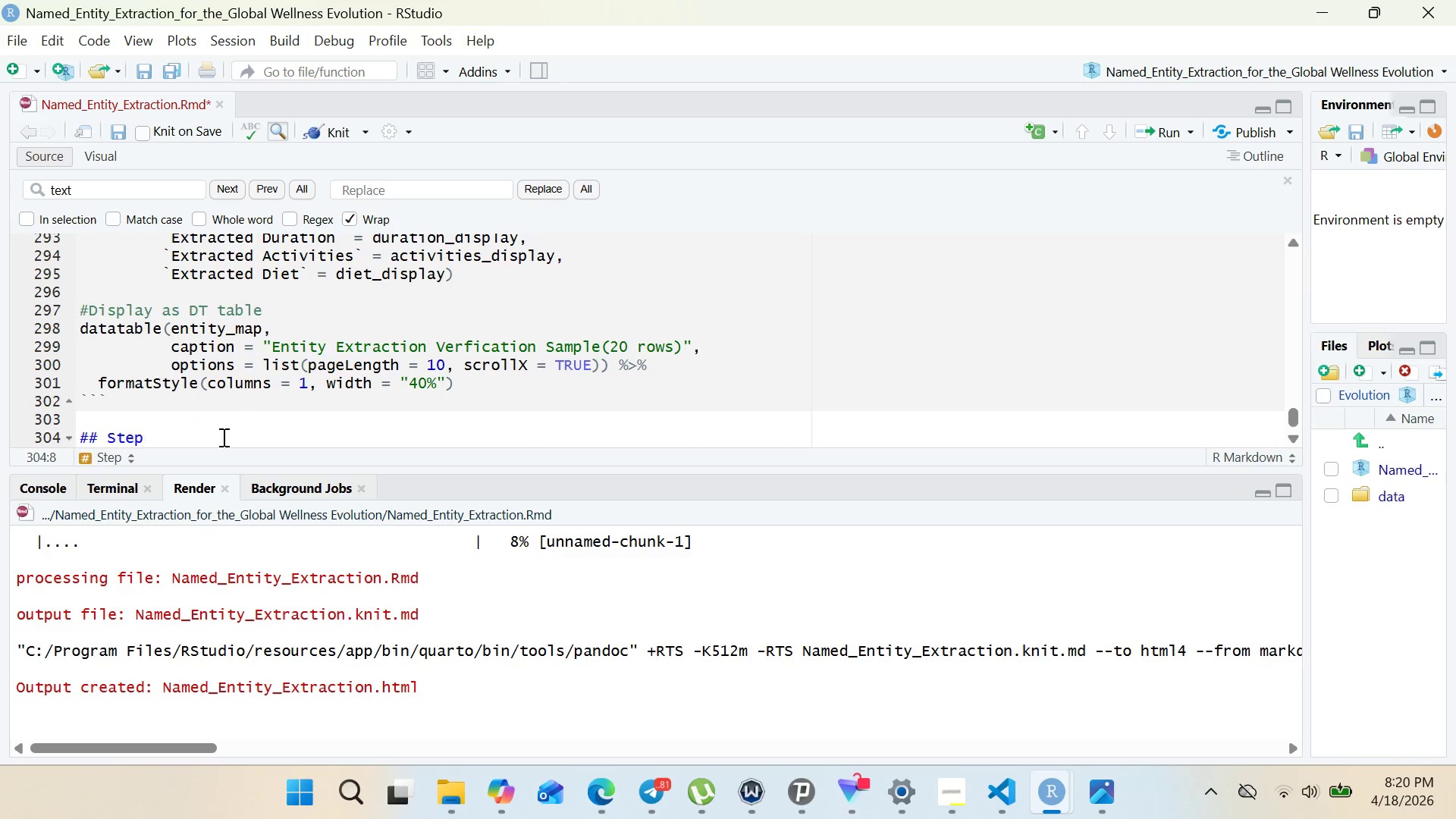 
key(Space)
 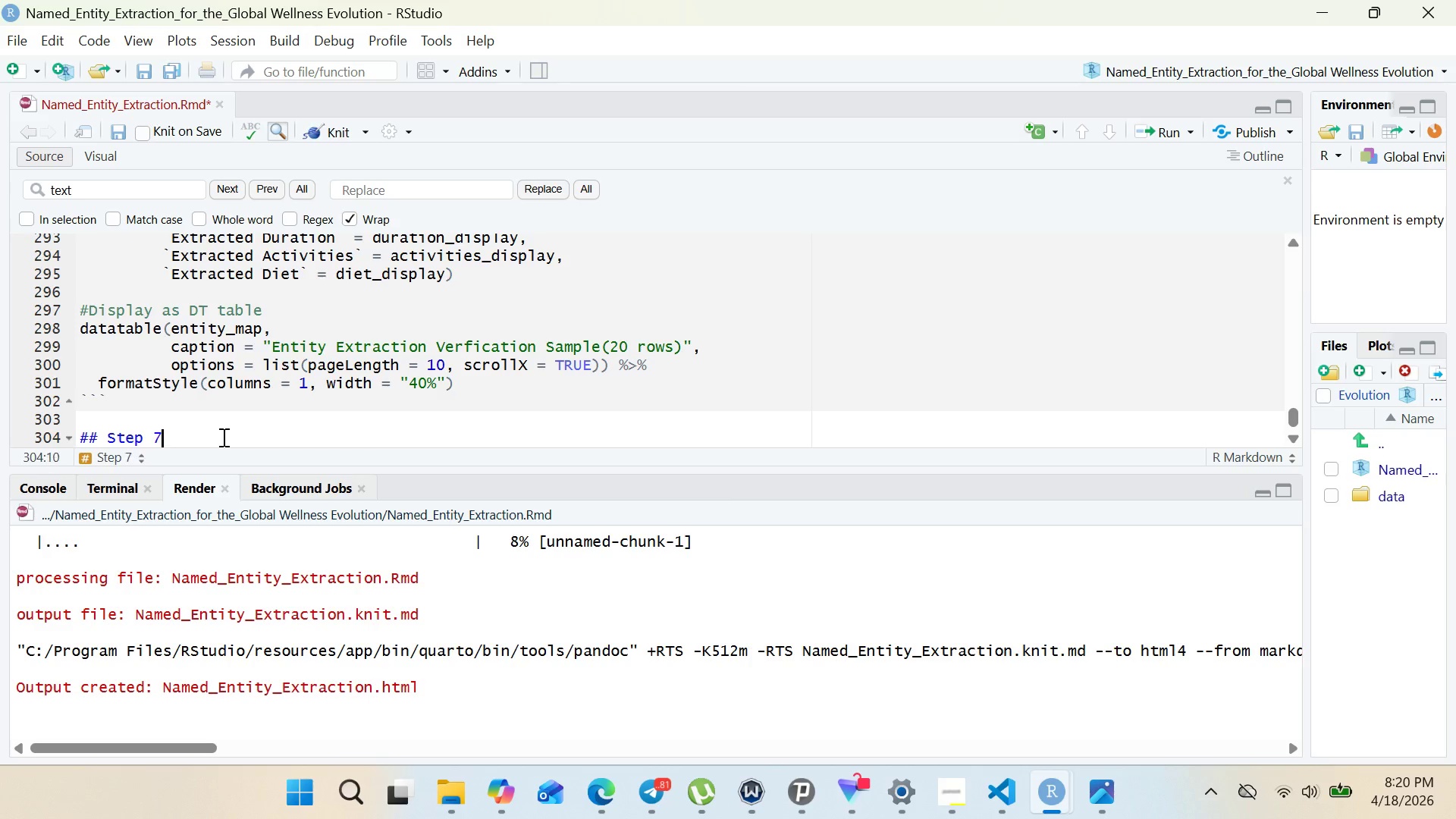 
key(7)
 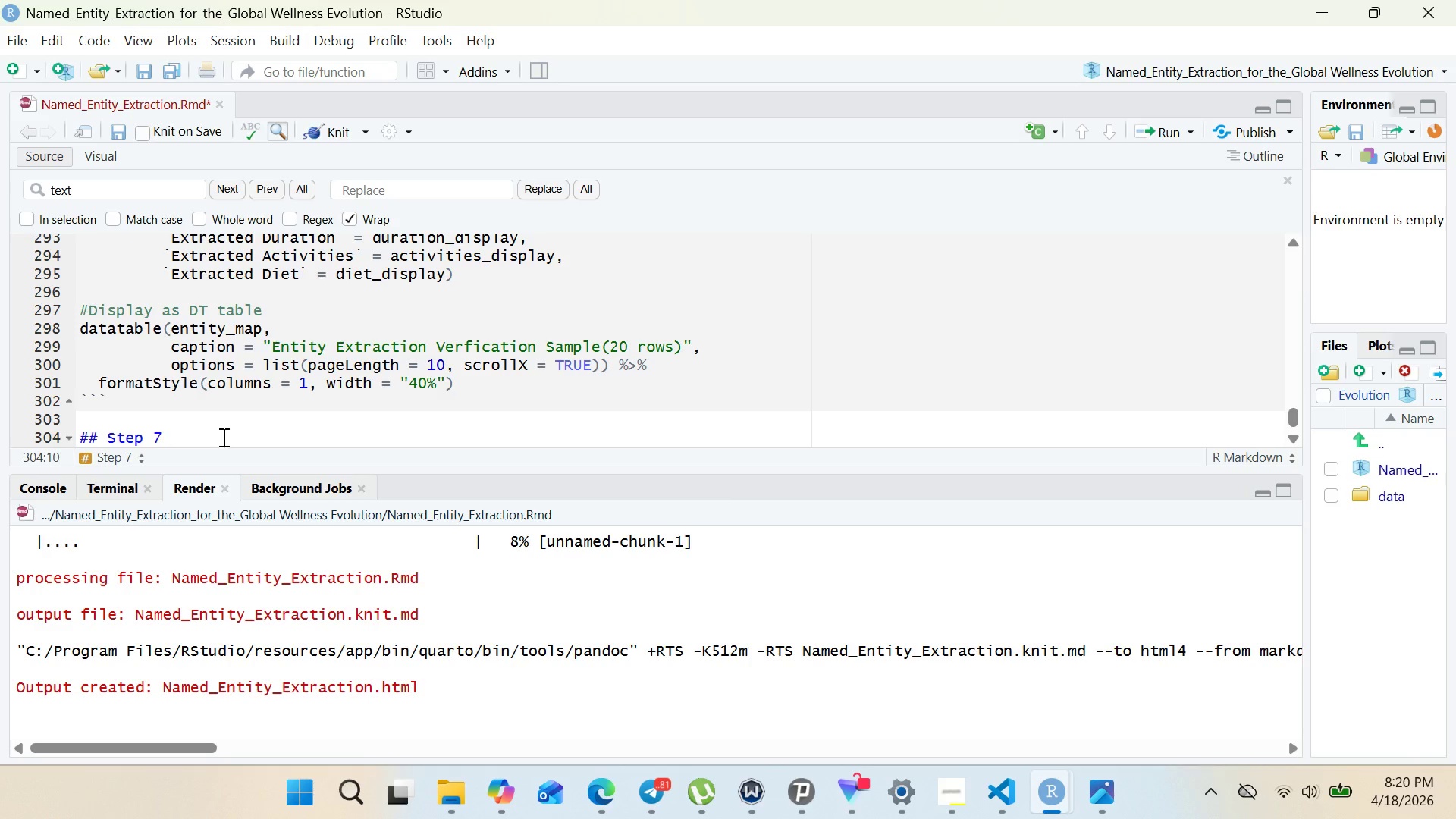 
key(Shift+Semicolon)
 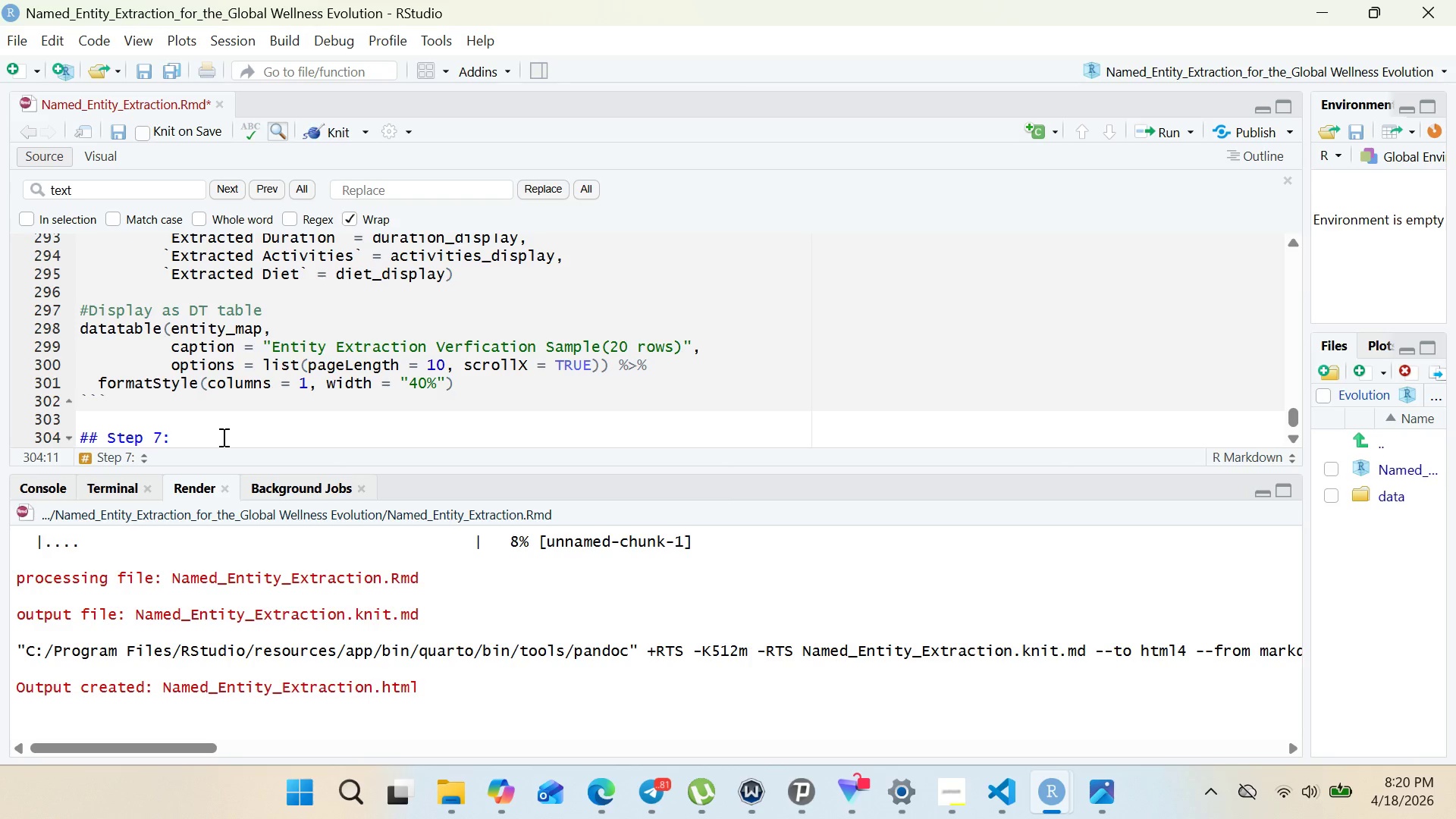 
key(Space)
 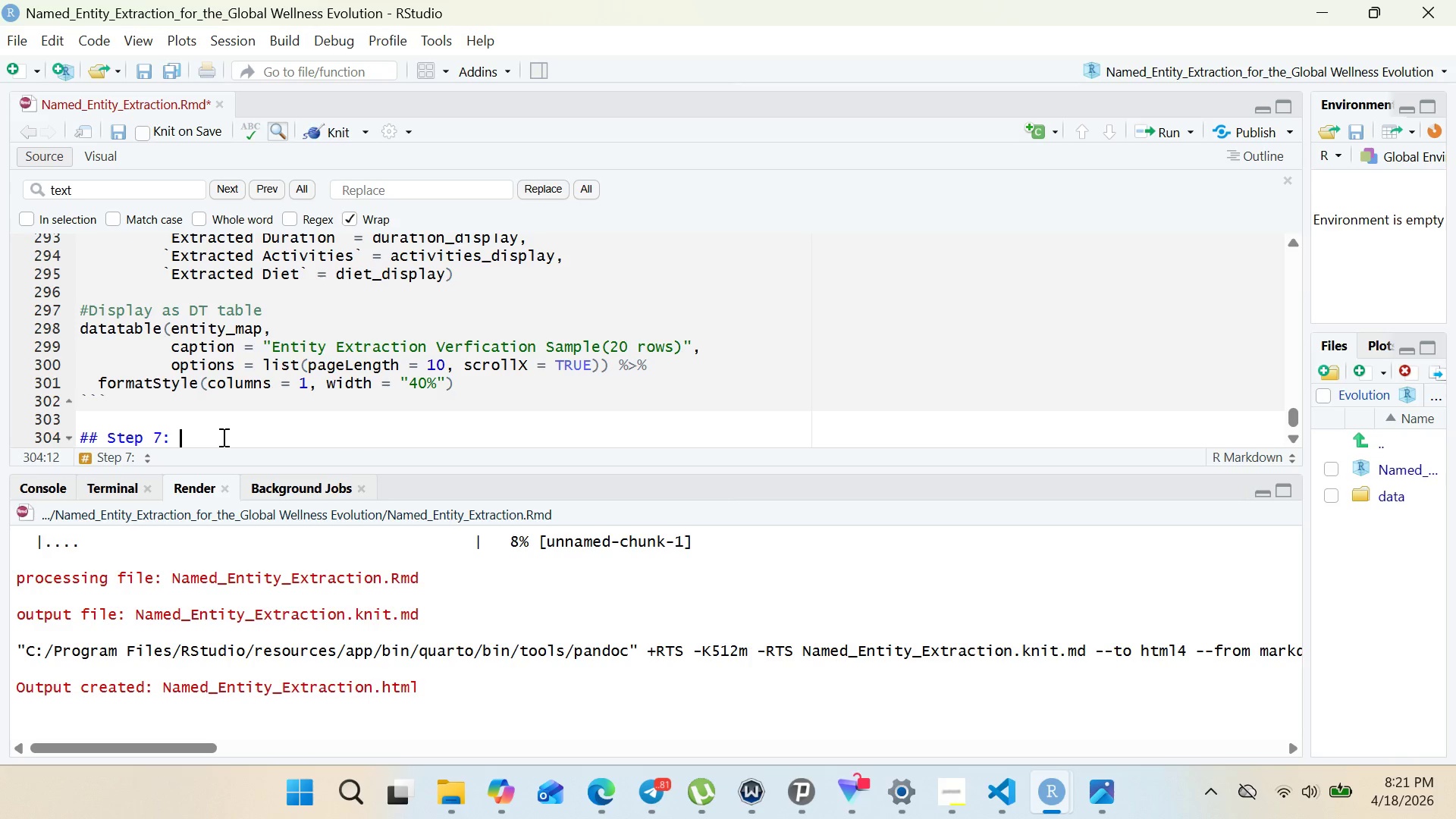 
wait(32.95)
 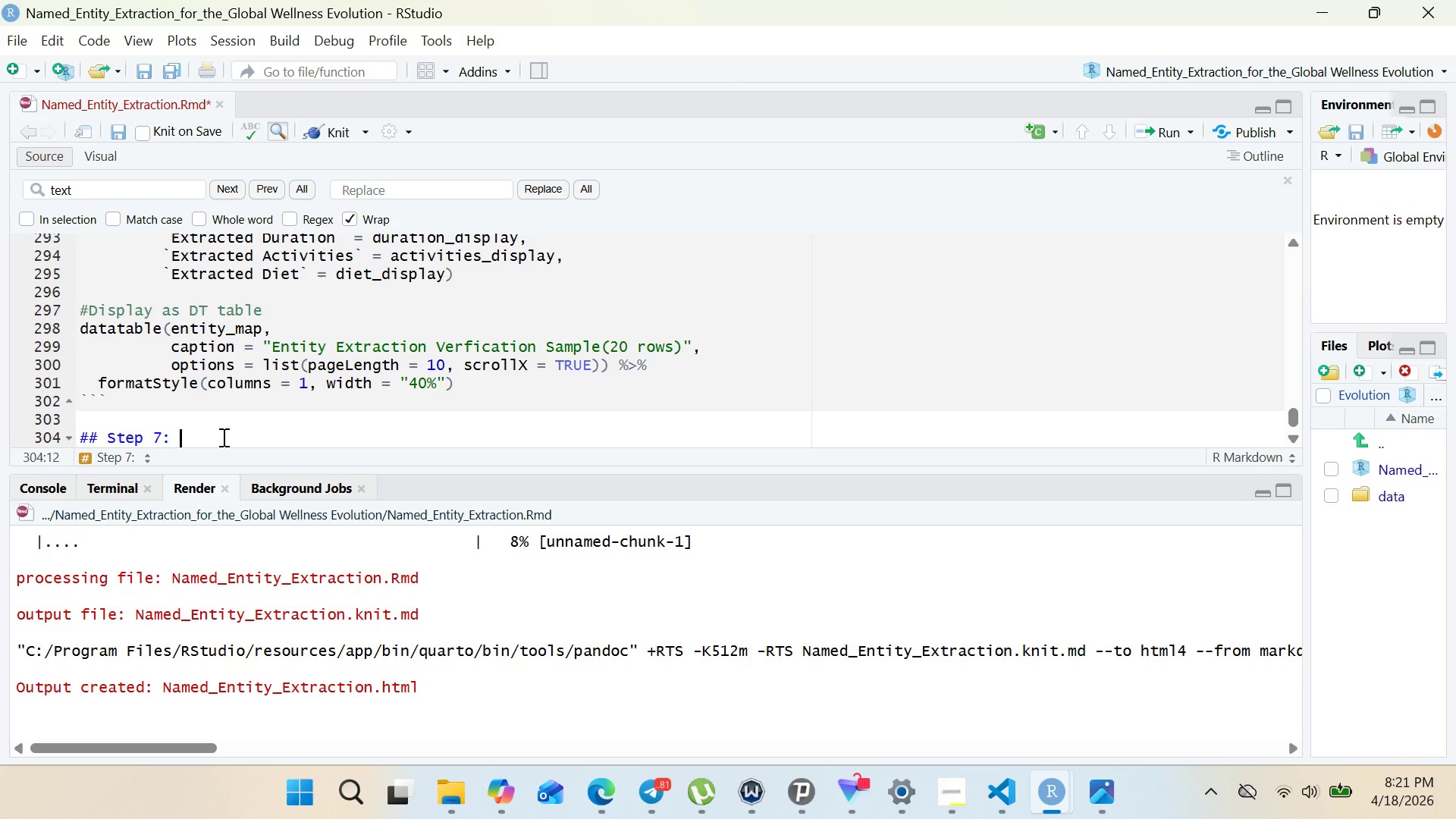 
type(Au)
key(Backspace)
 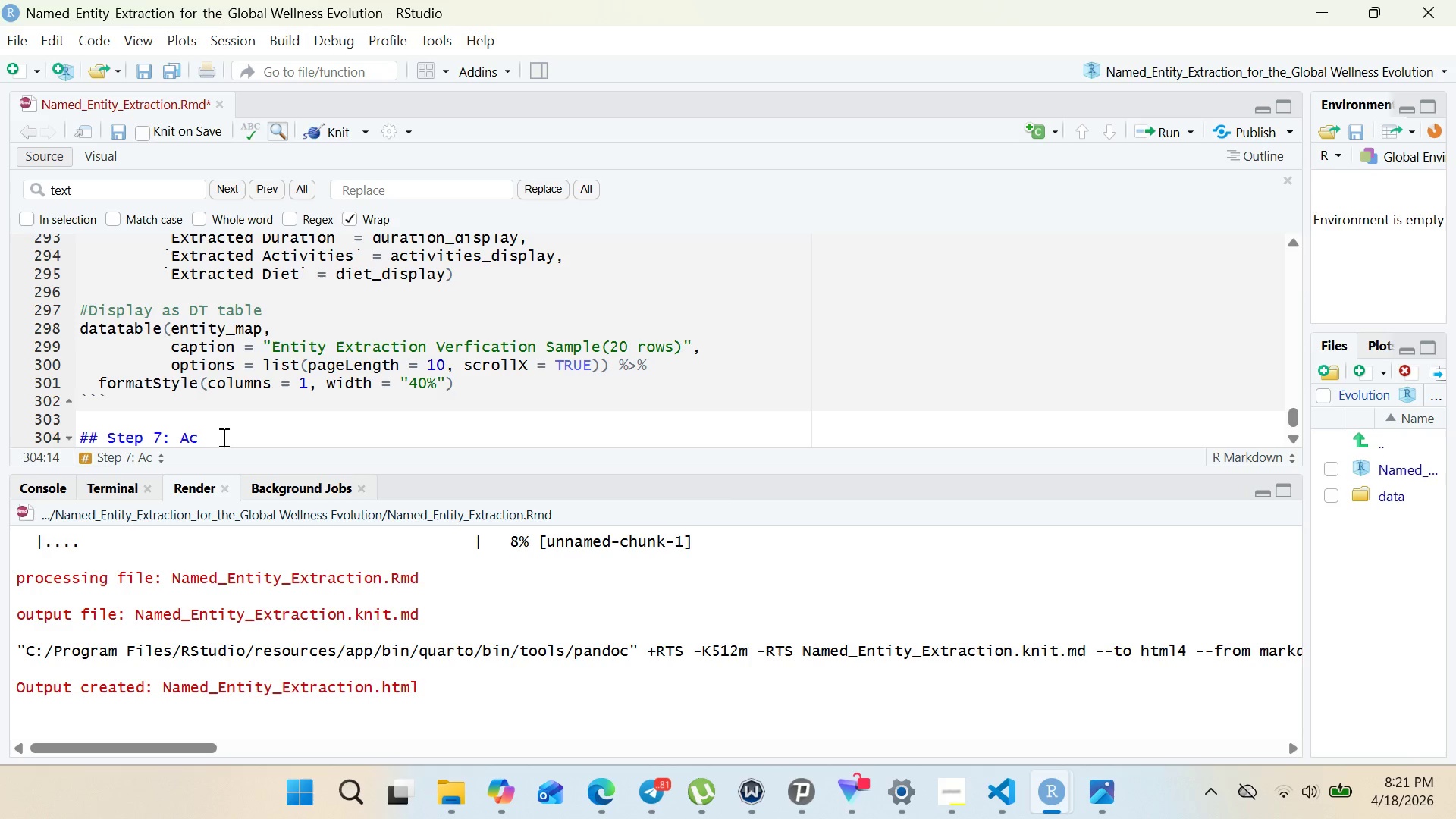 
hold_key(key=C, duration=0.34)
 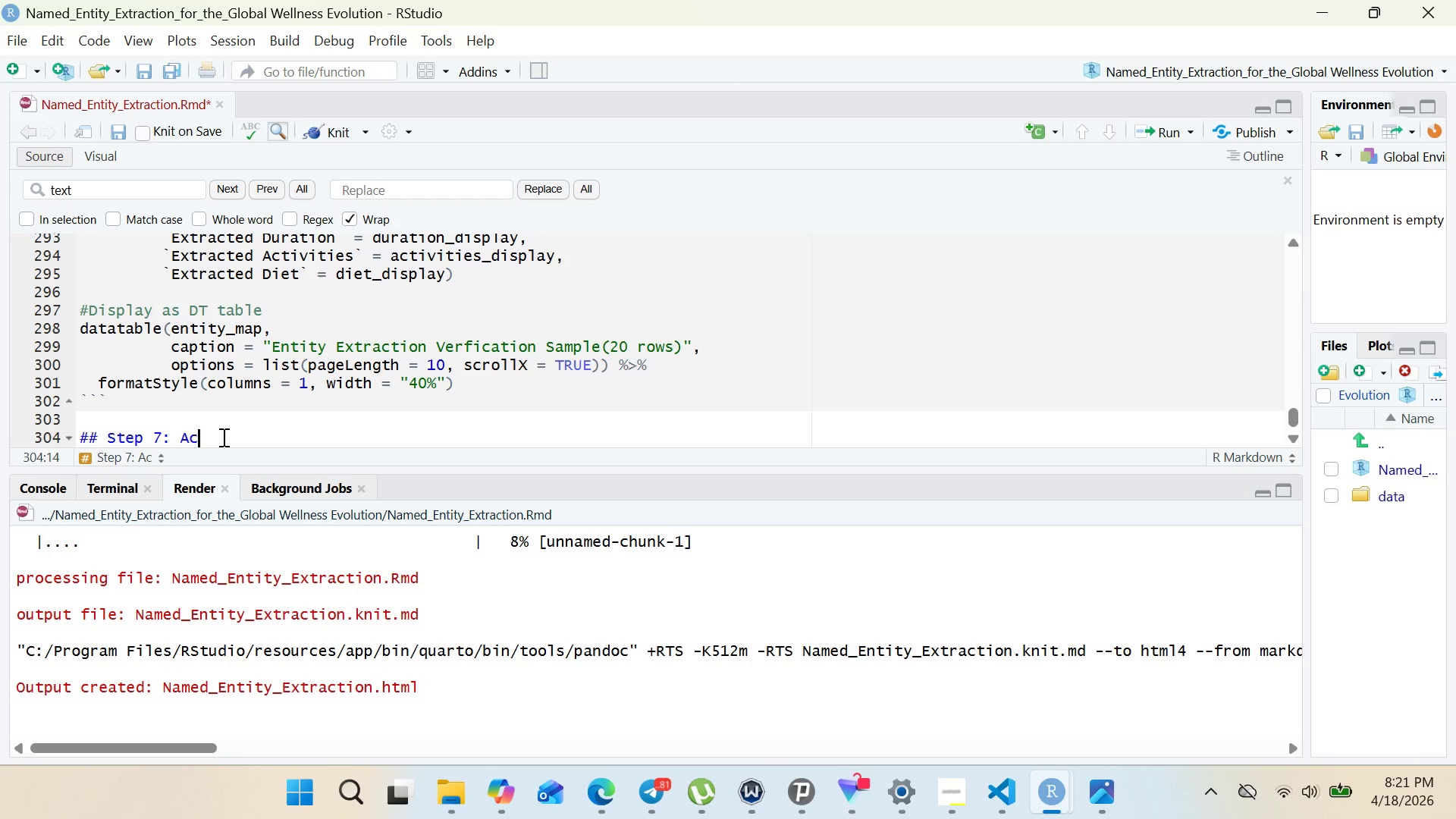 
wait(24.39)
 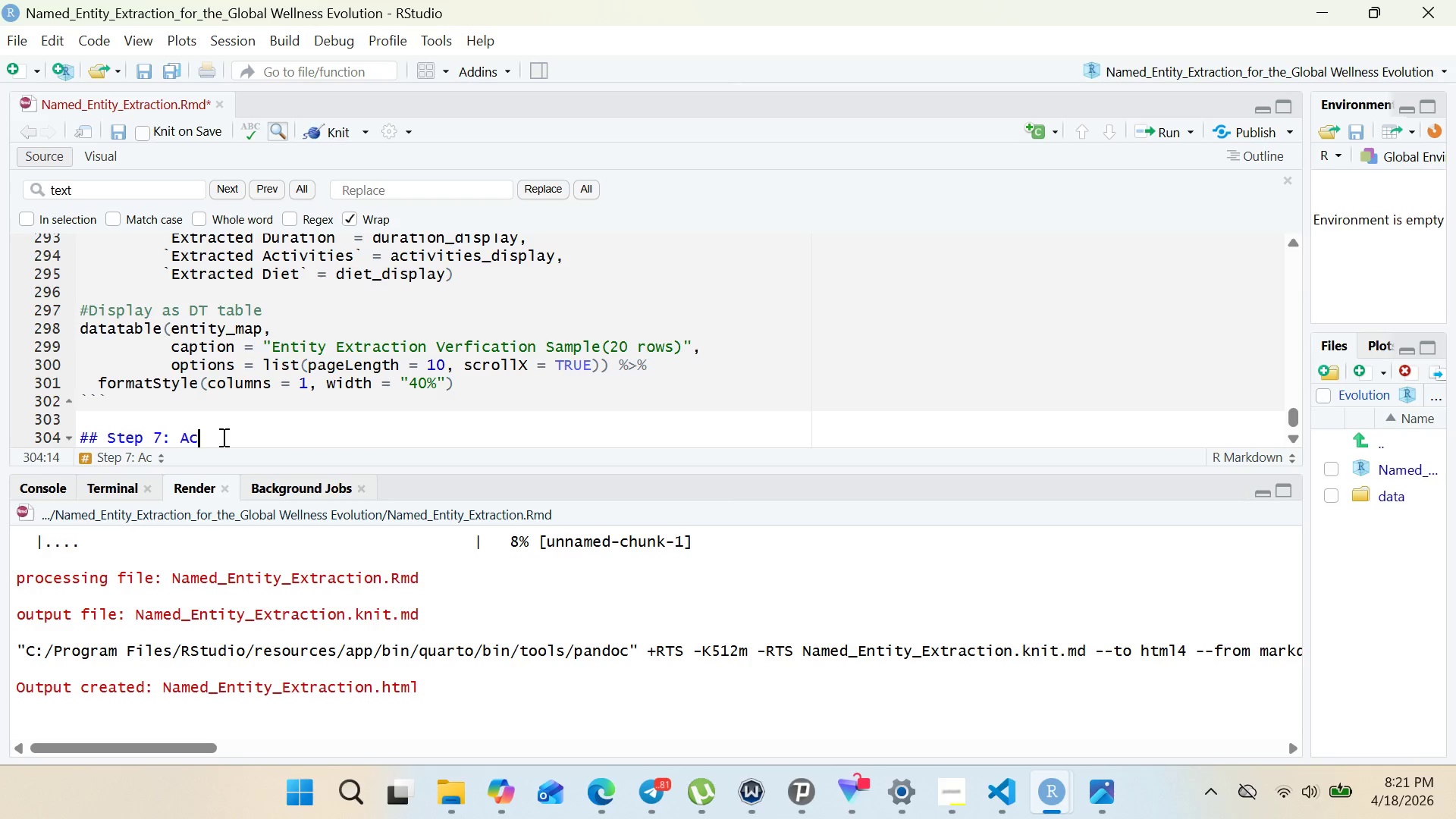 
key(C)
 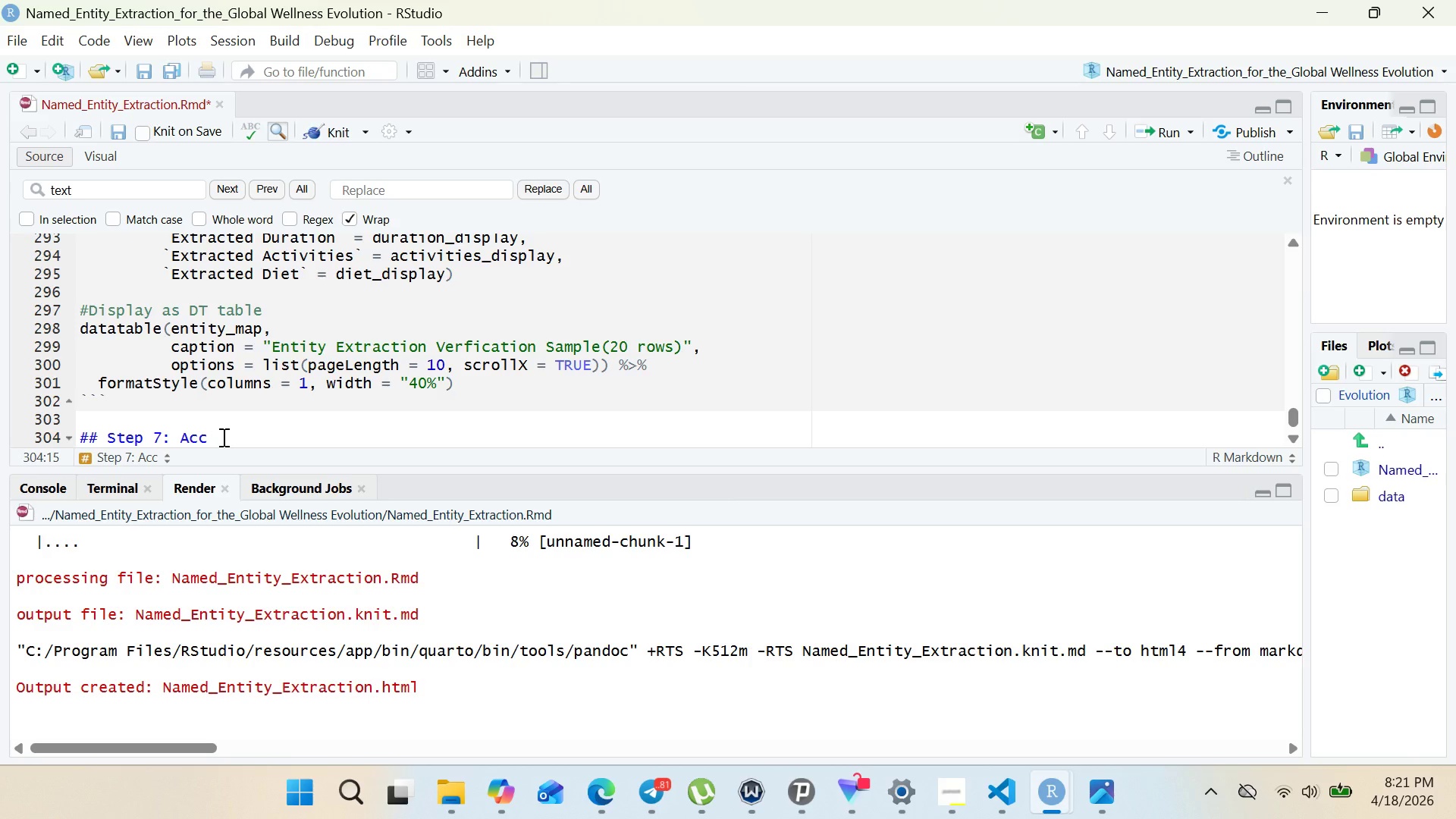 
type(urate ASSESSMENT)
 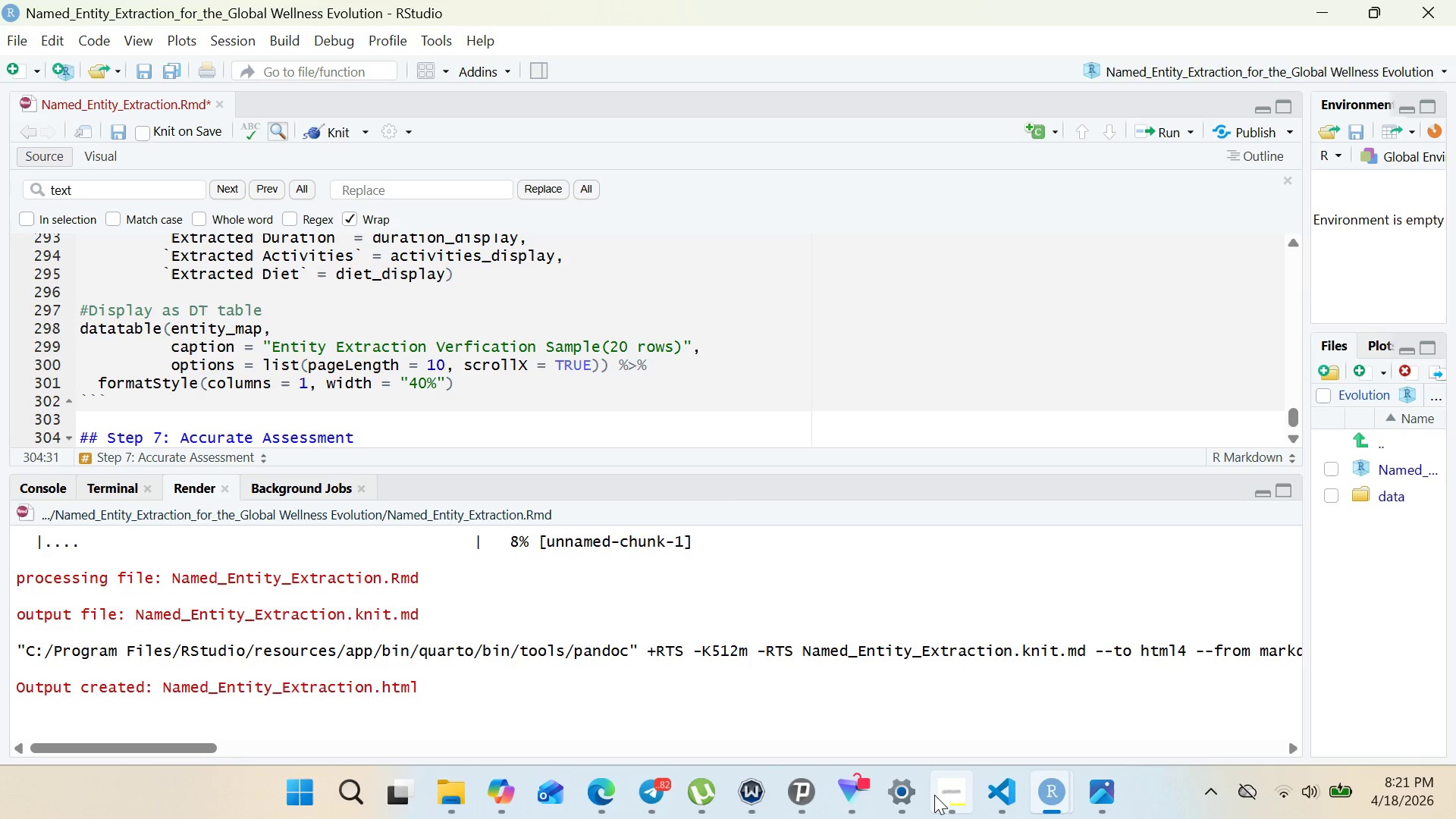 
left_click([934, 795])